 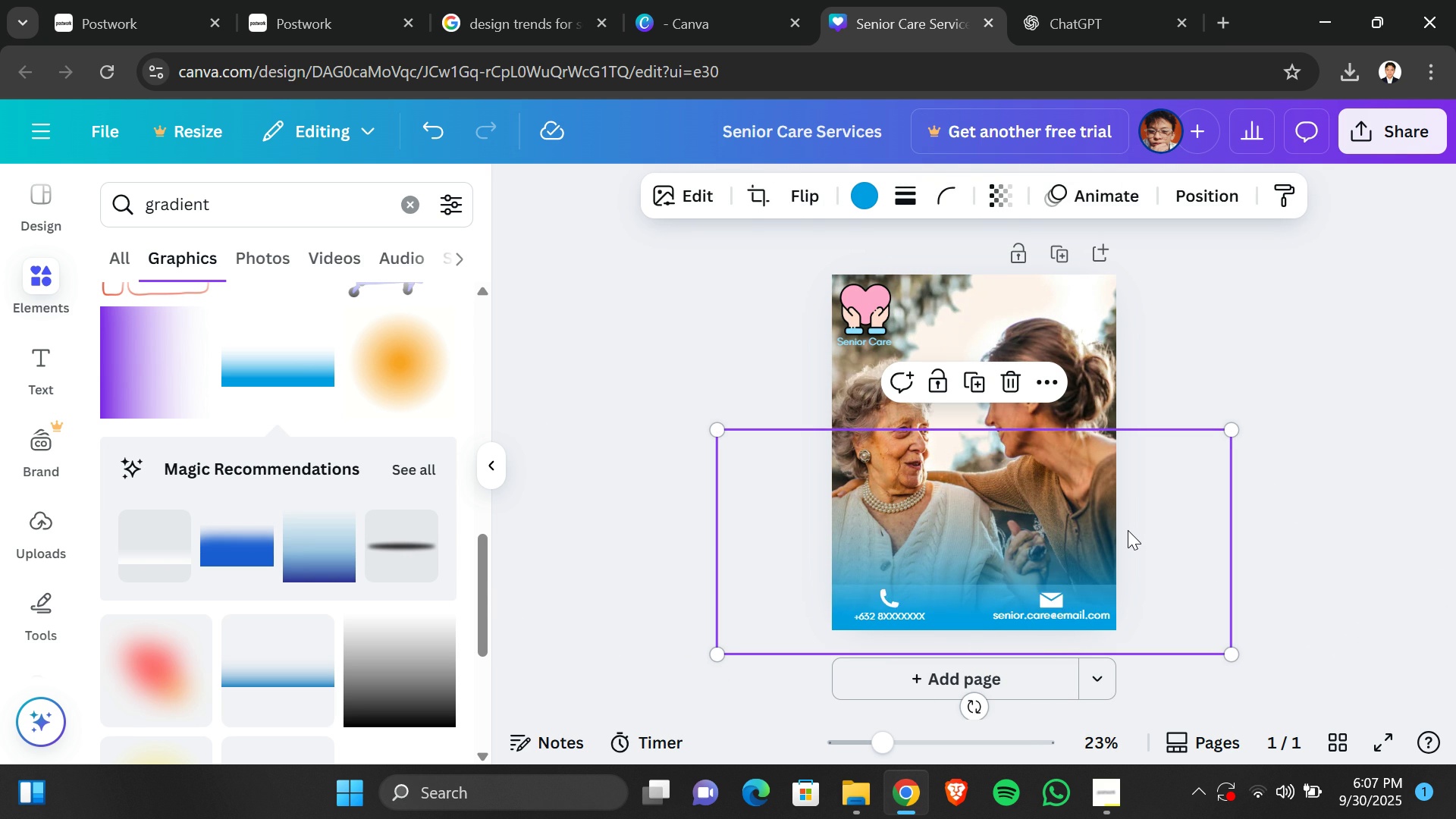 
key(Control+BracketLeft)
 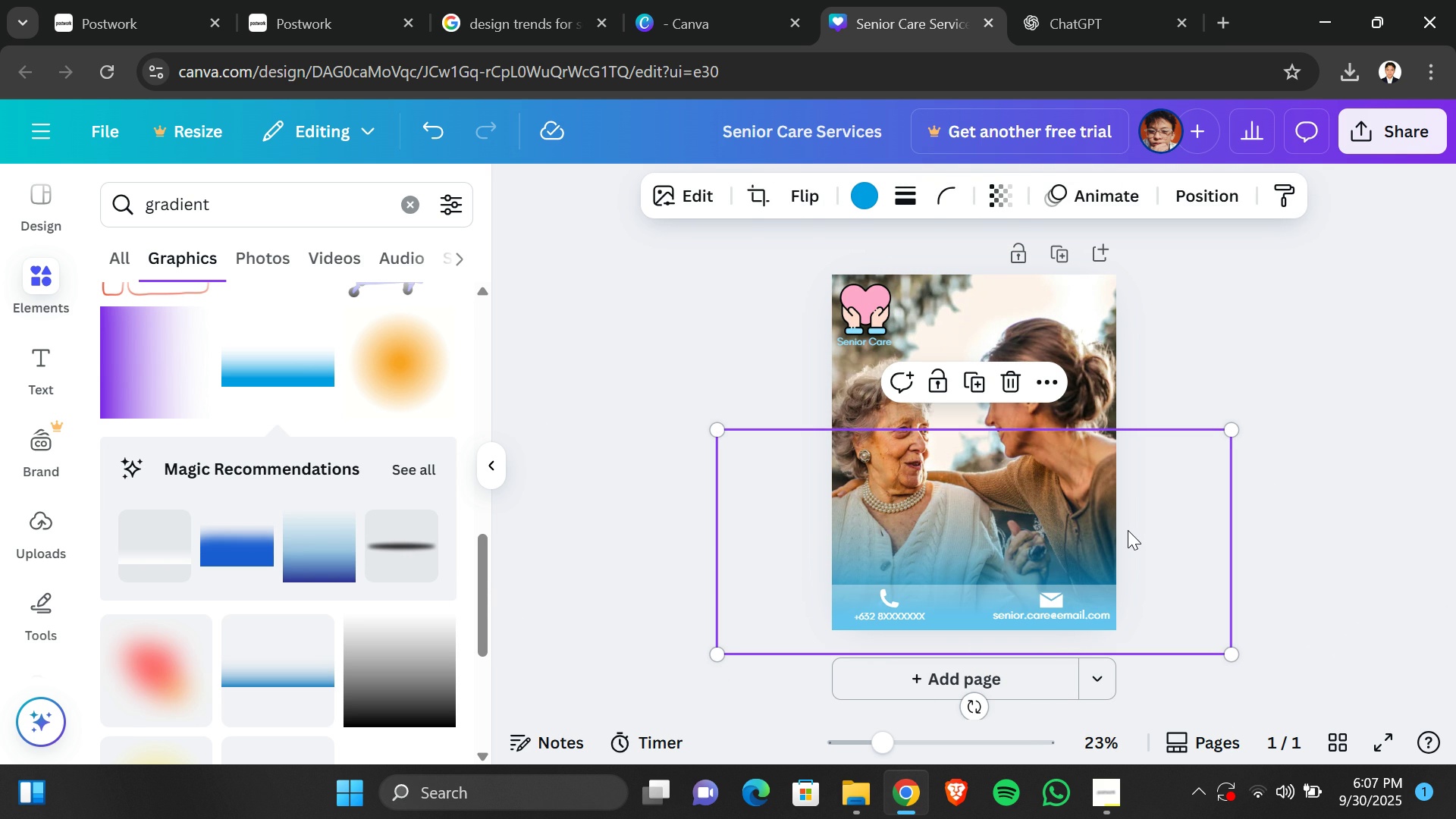 
key(Control+BracketLeft)
 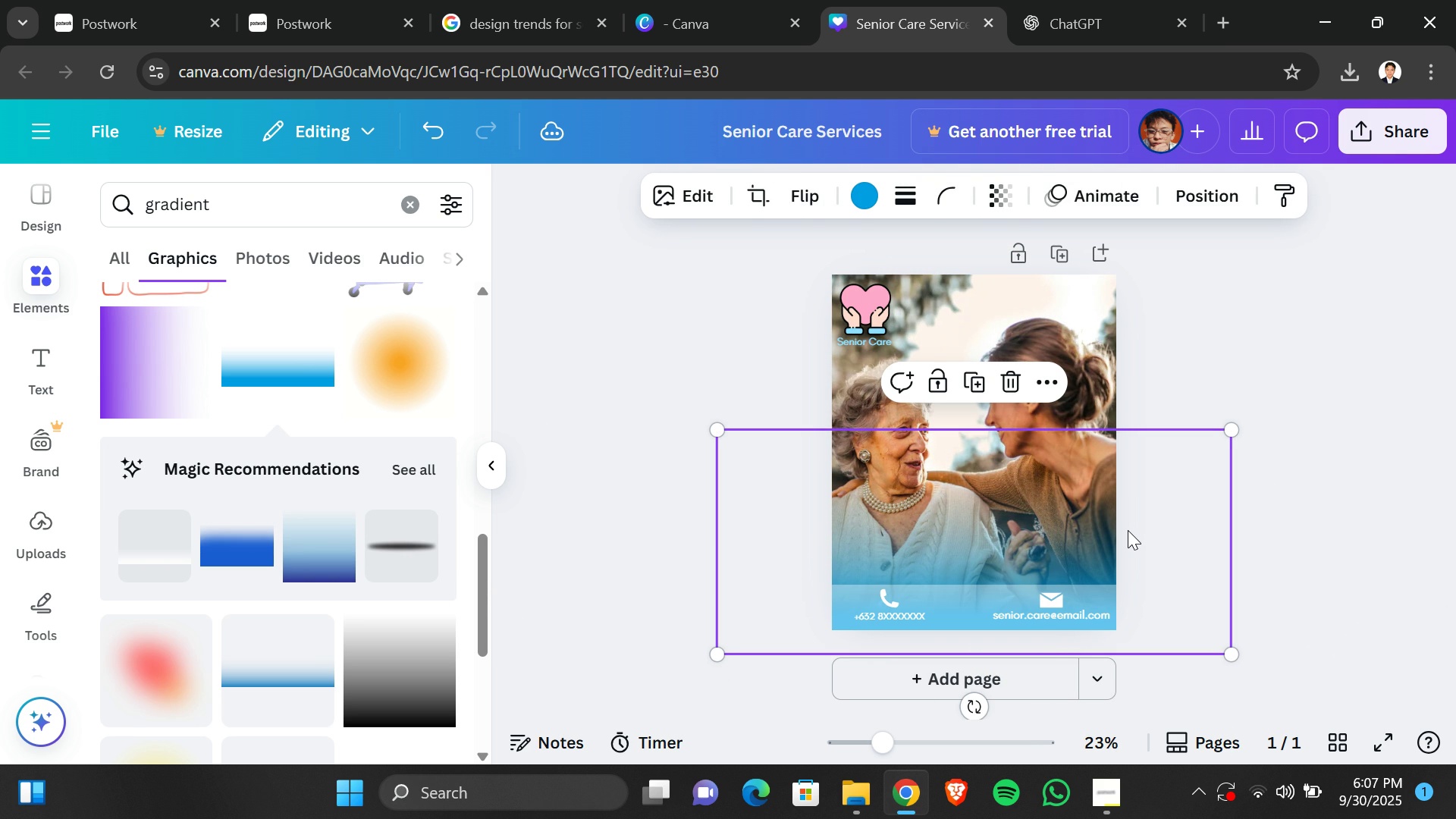 
key(Control+BracketLeft)
 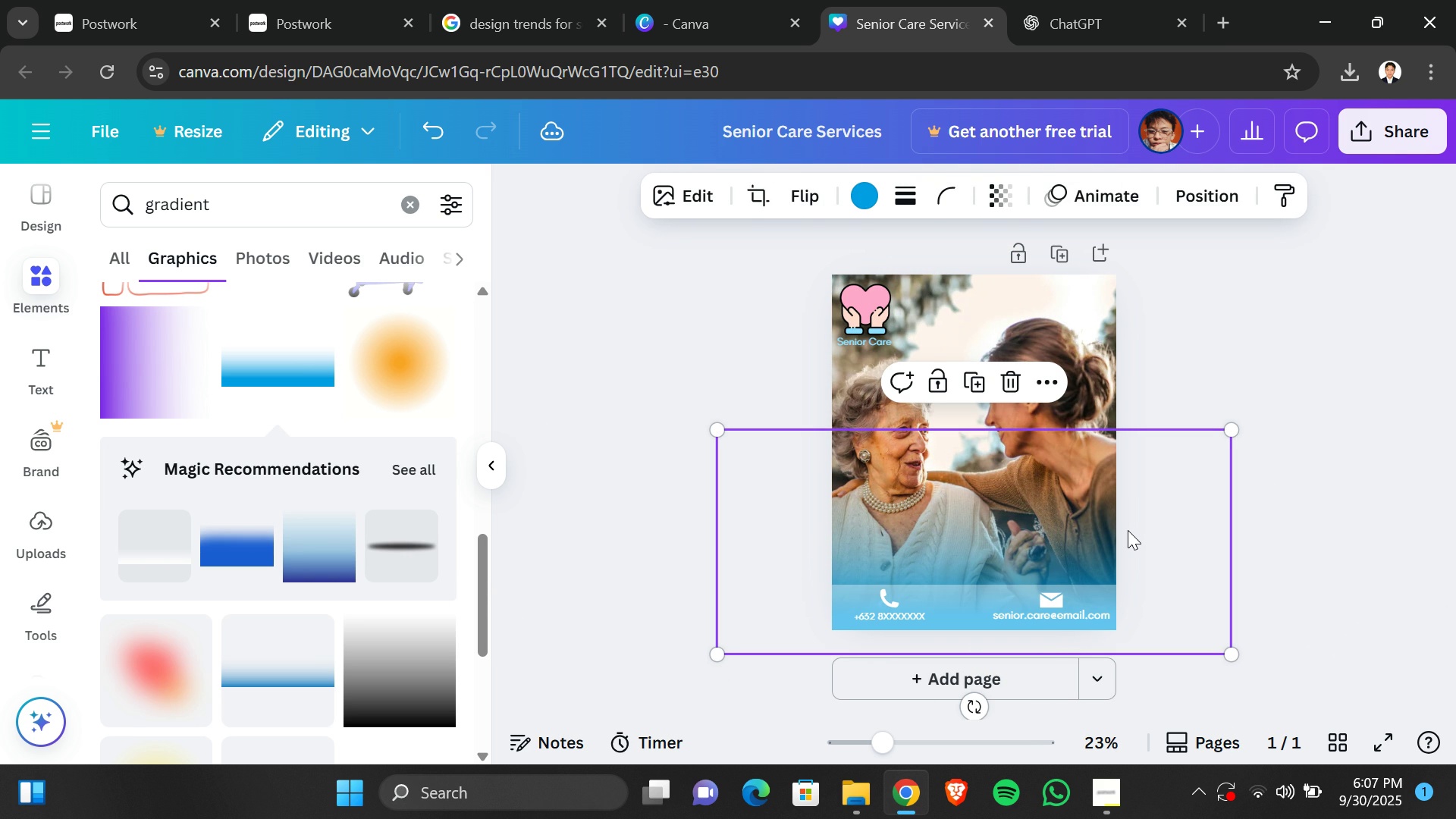 
key(Control+BracketLeft)
 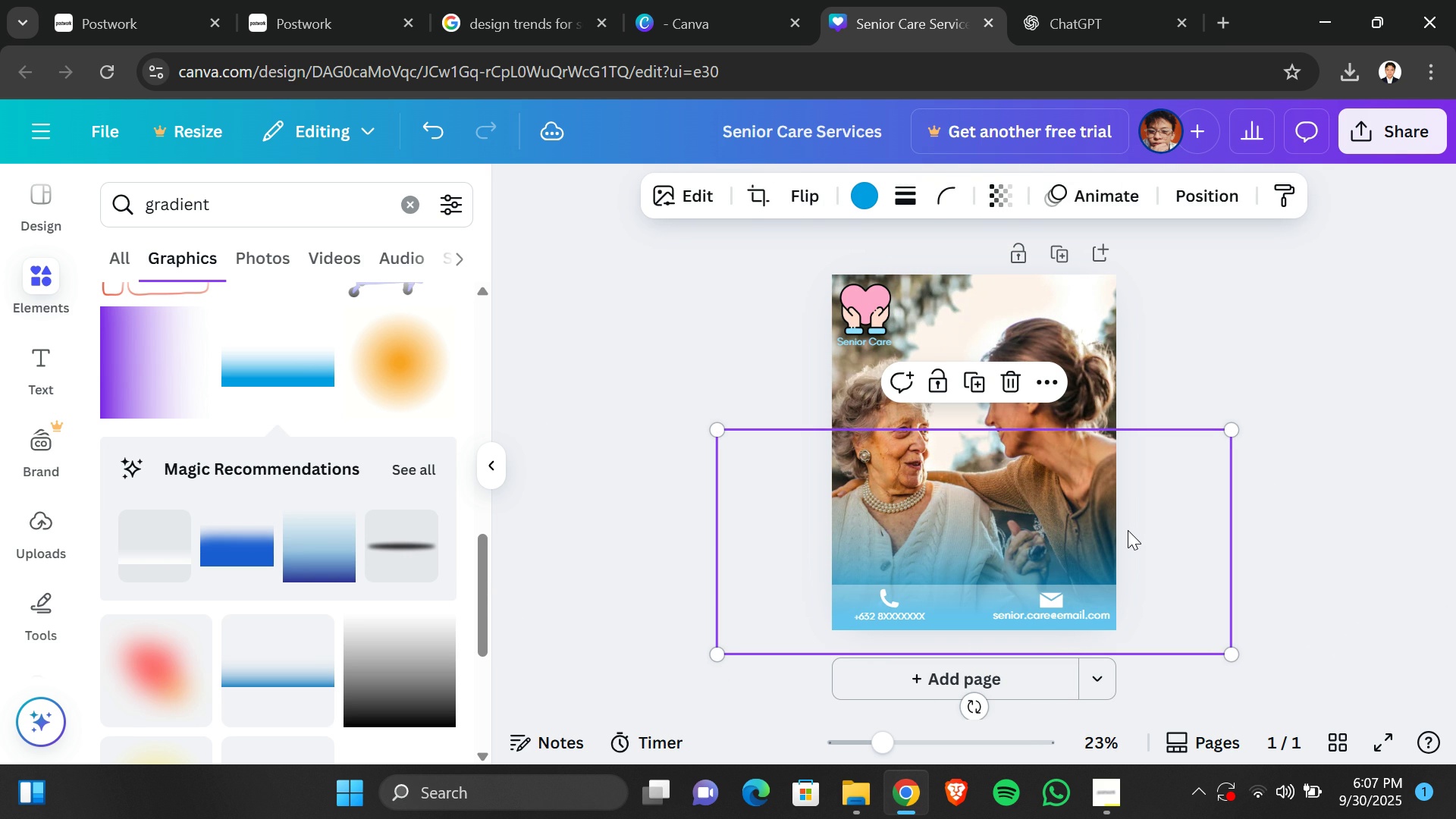 
key(Control+BracketLeft)
 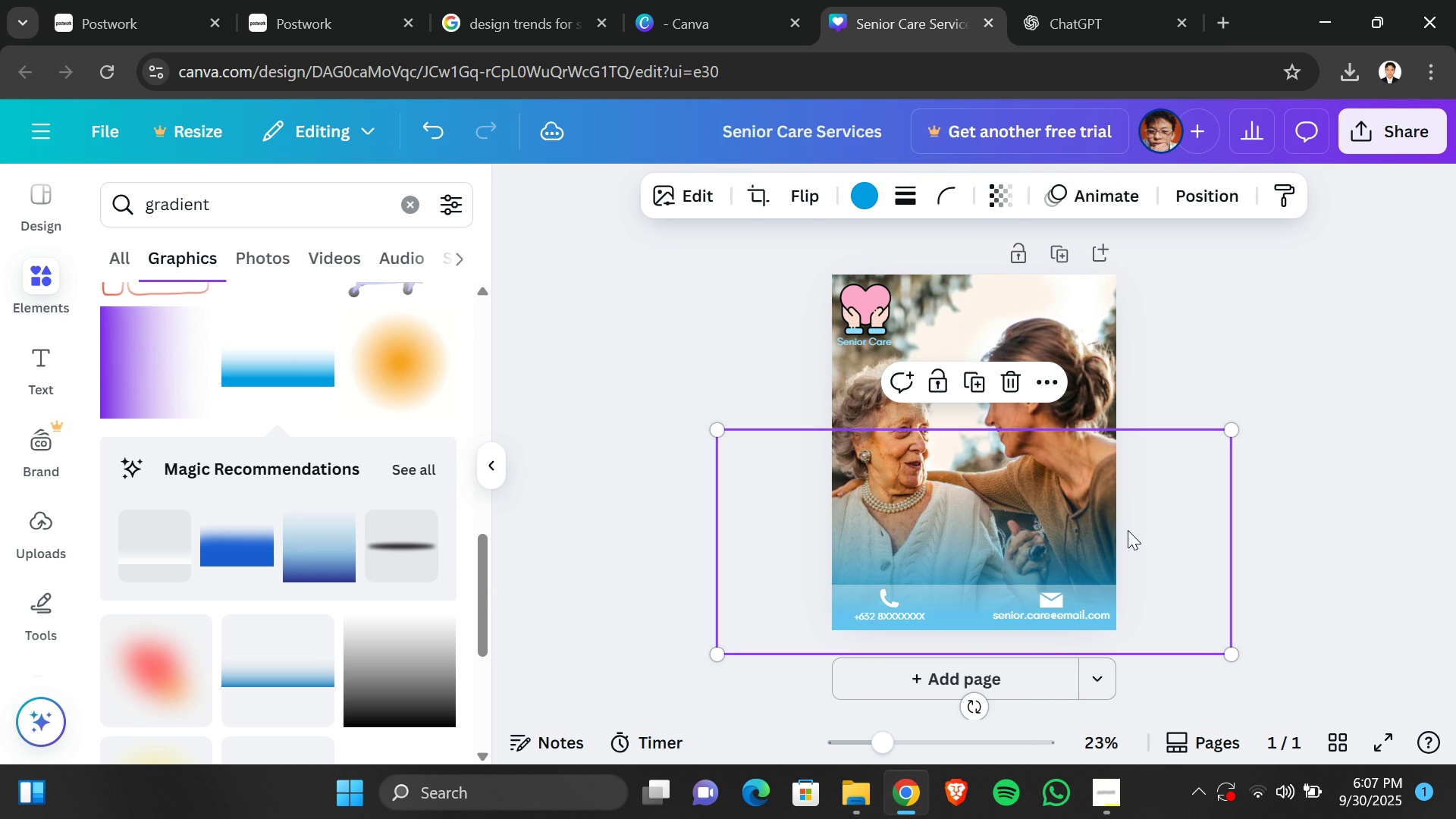 
key(Control+BracketLeft)
 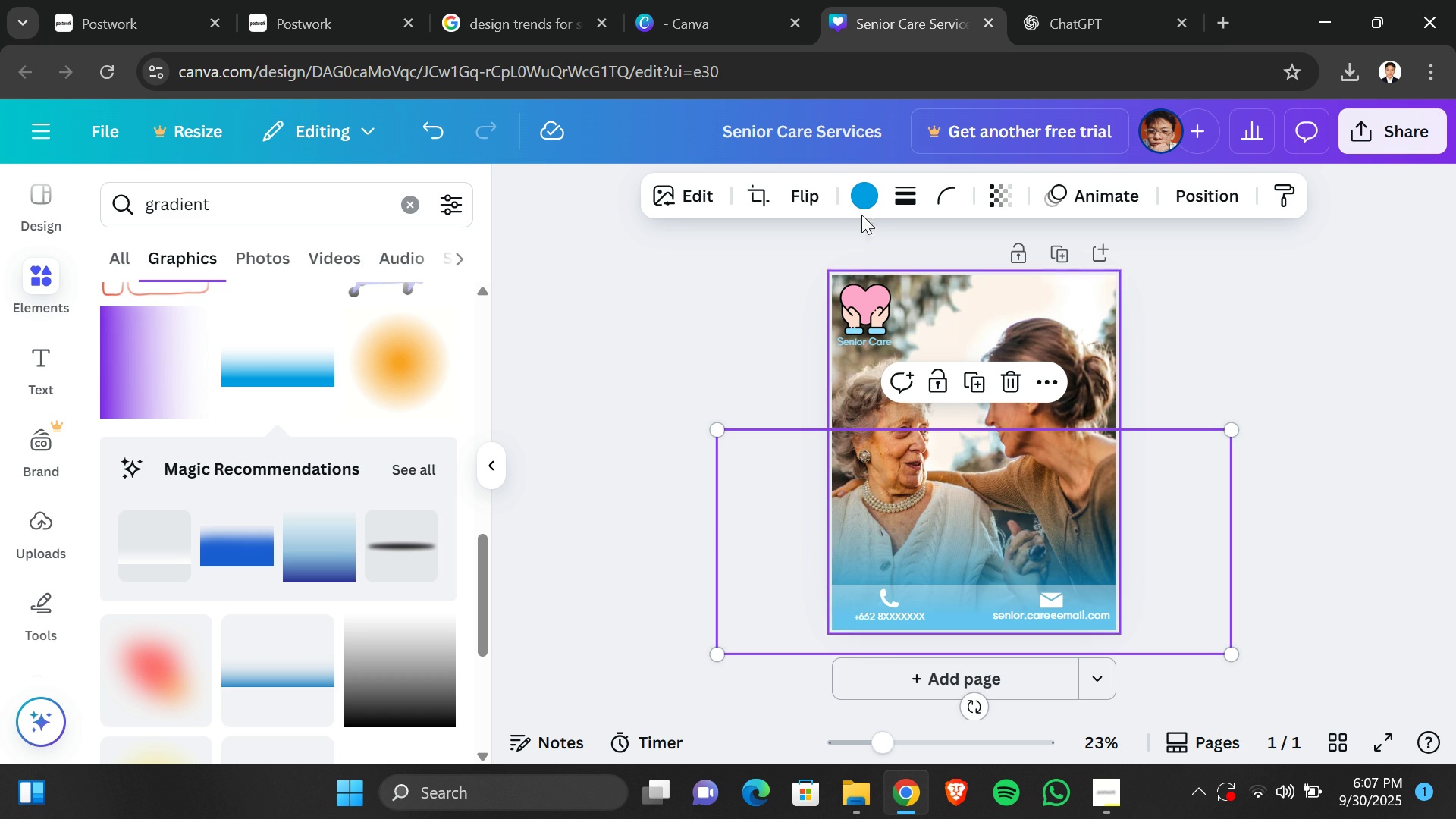 
left_click([848, 189])
 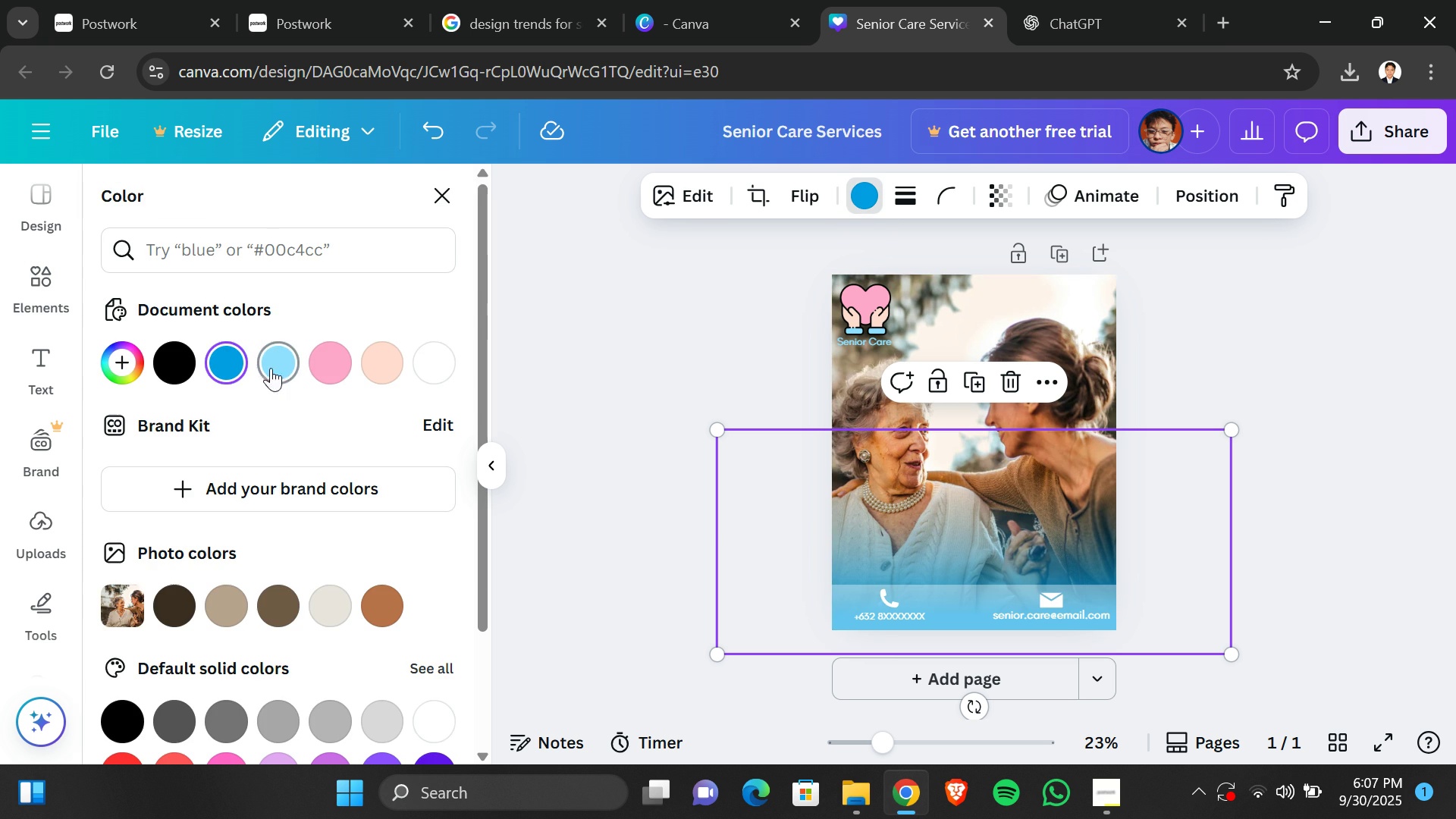 
left_click([272, 368])
 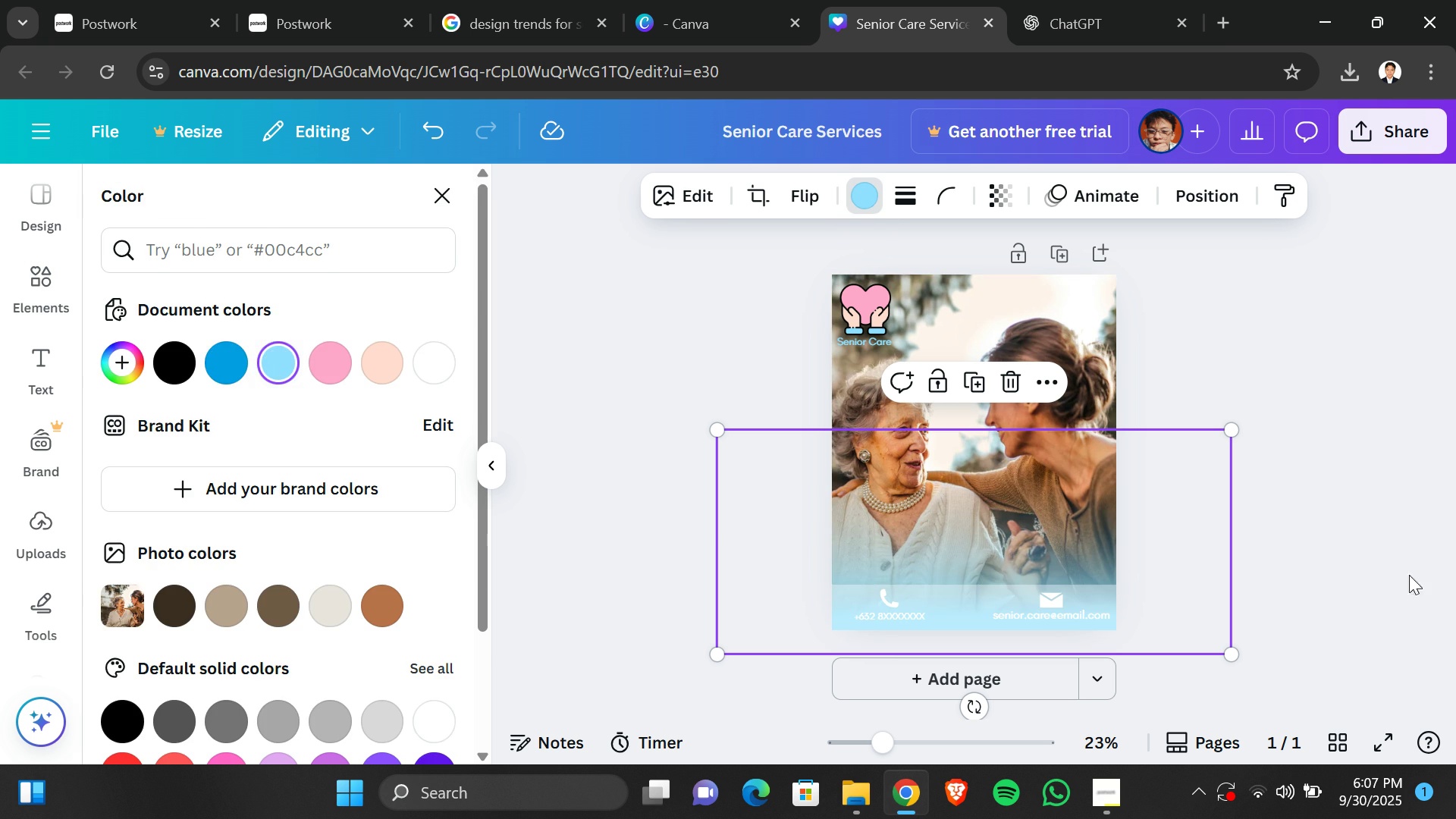 
left_click([1423, 564])